 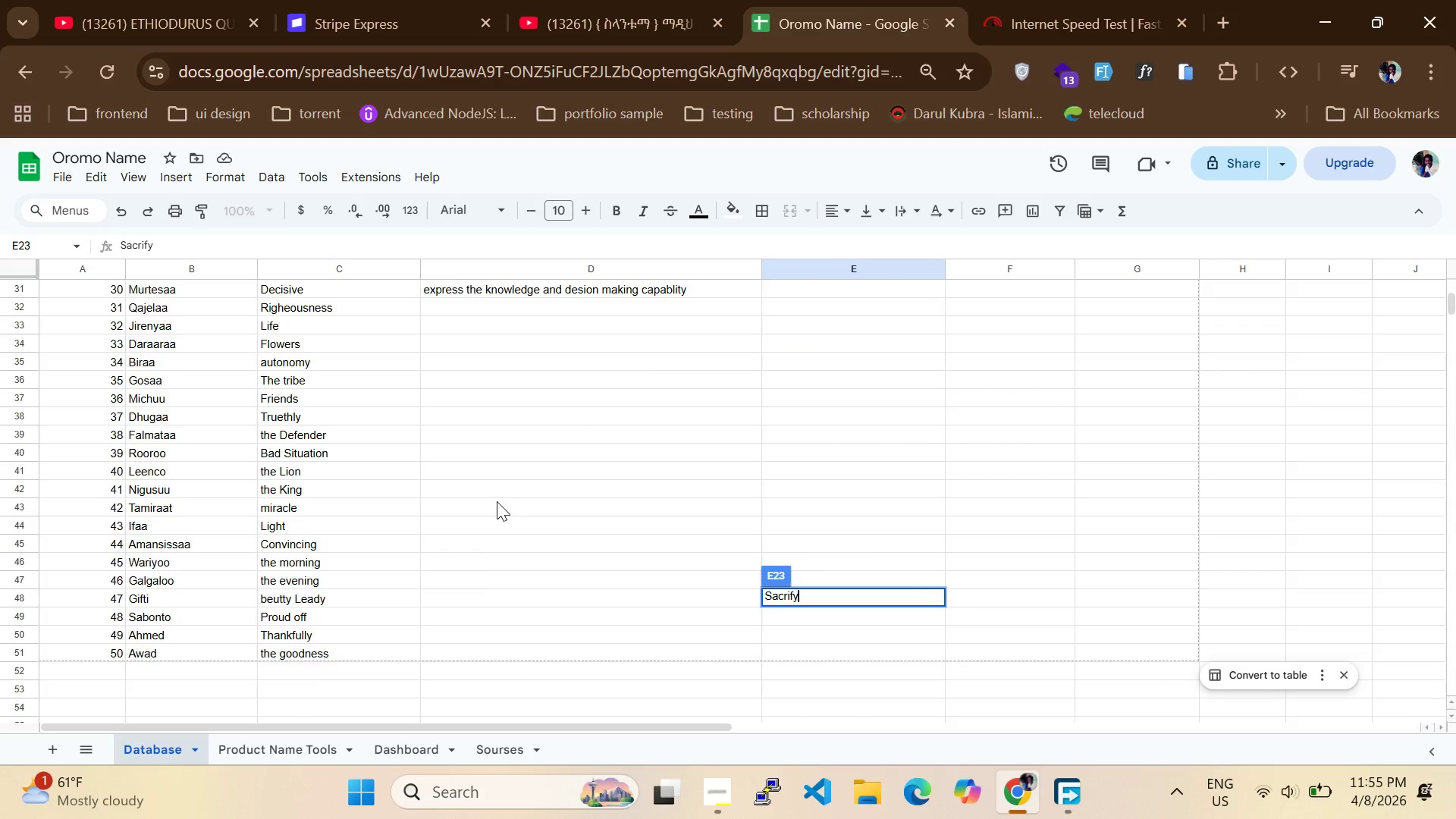 
scroll: coordinate [485, 460], scroll_direction: none, amount: 0.0
 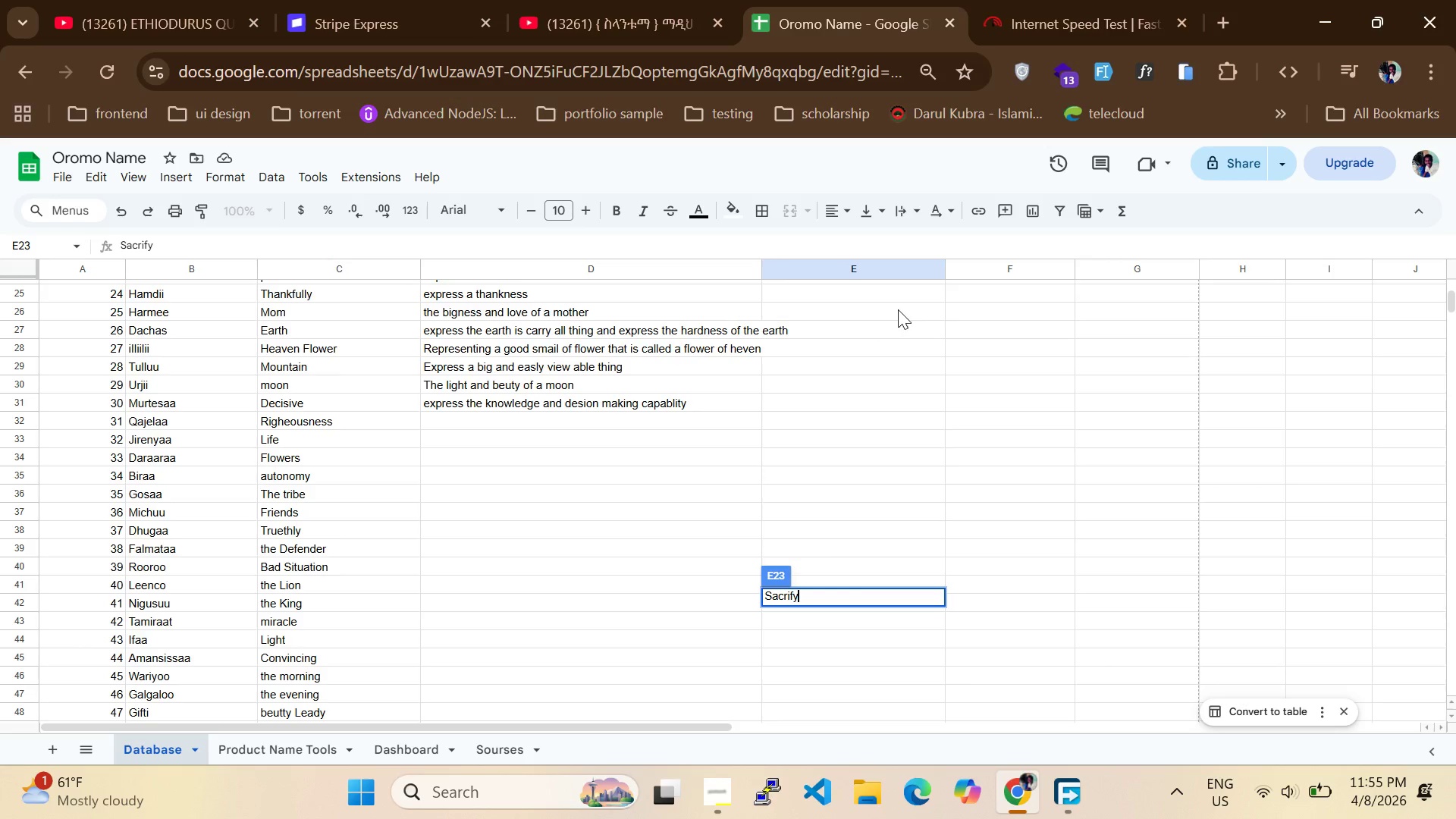 
scroll: coordinate [831, 400], scroll_direction: up, amount: 1.0
 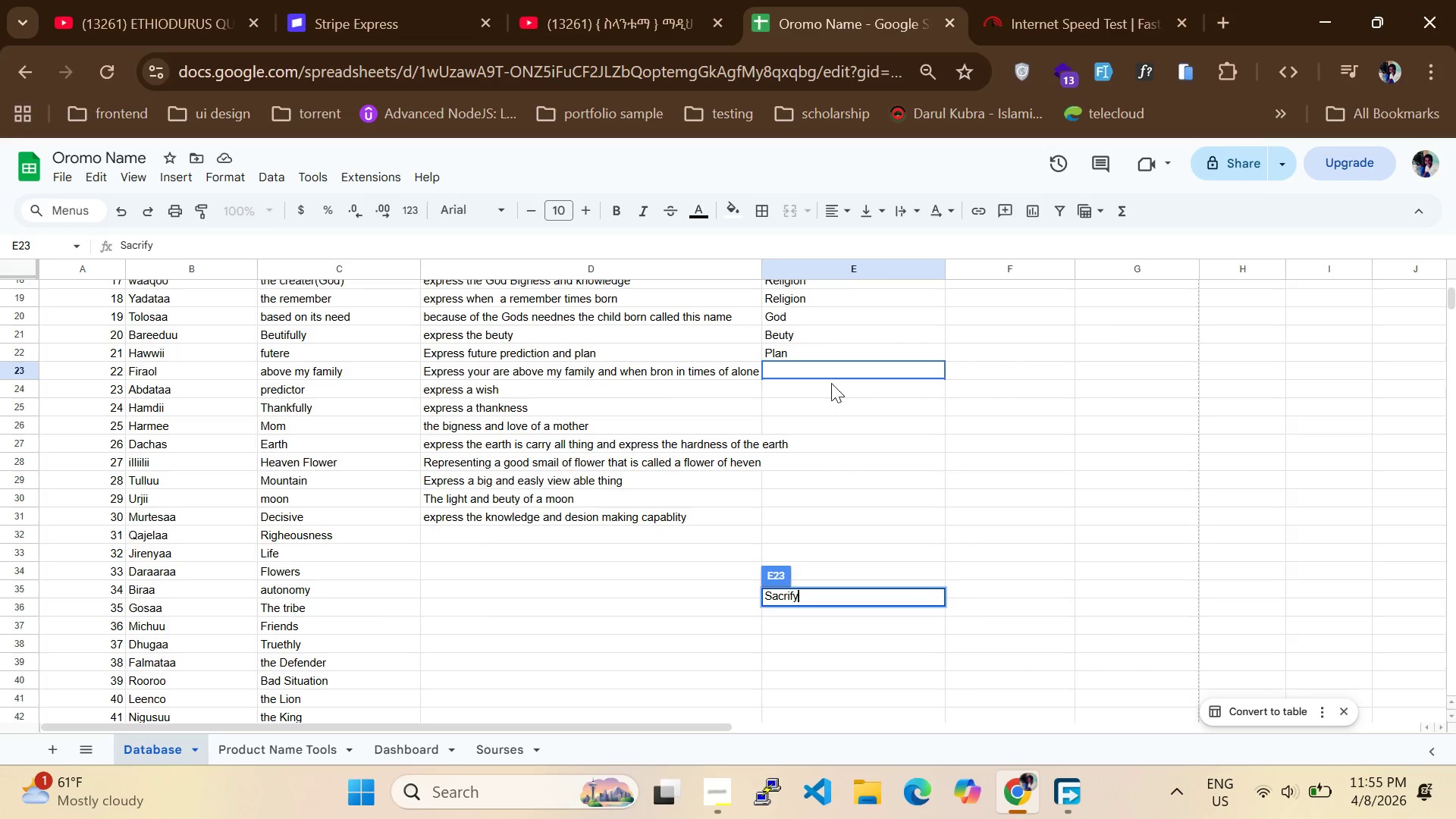 
left_click([831, 369])
 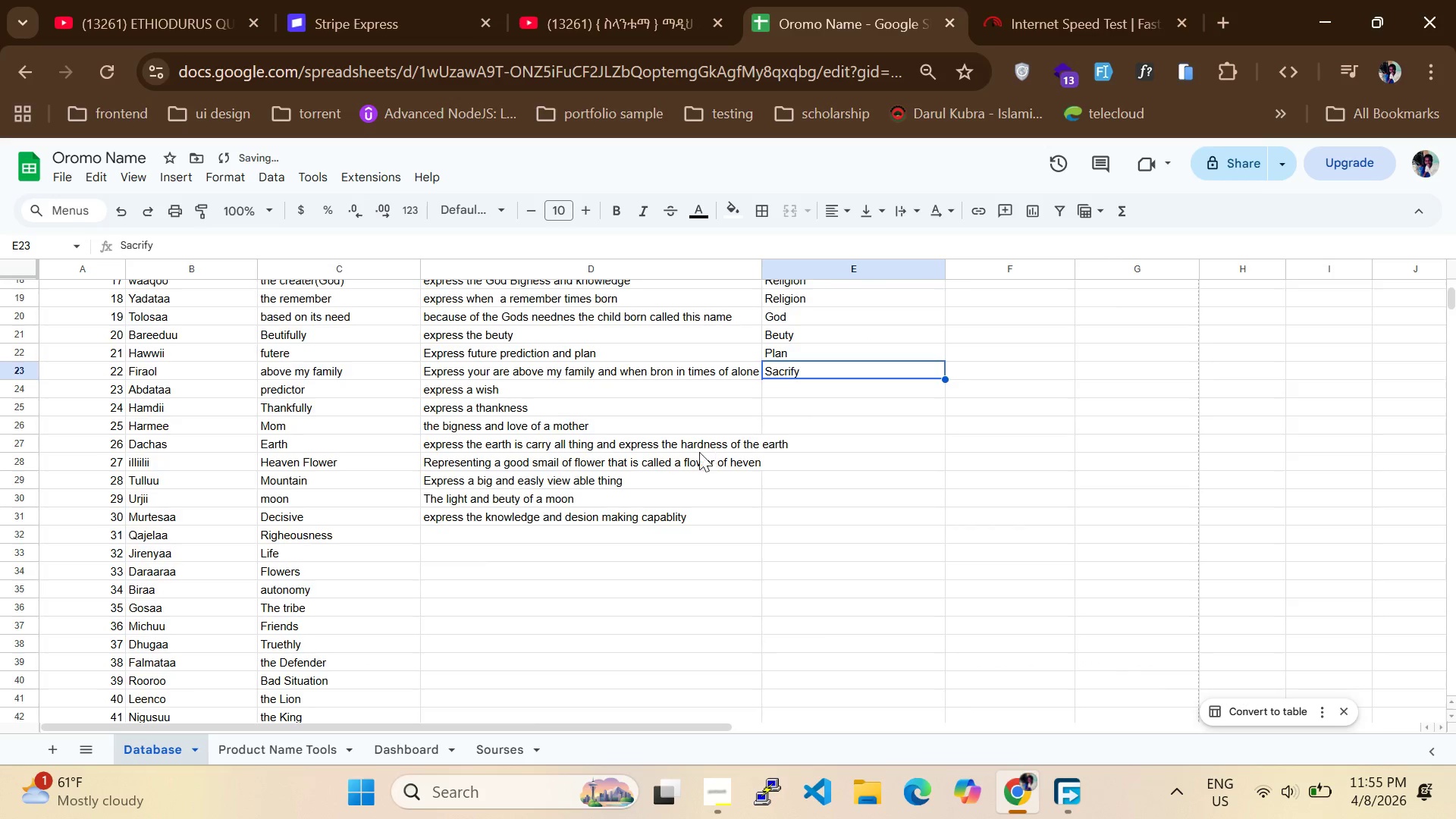 
scroll: coordinate [699, 452], scroll_direction: up, amount: 2.0
 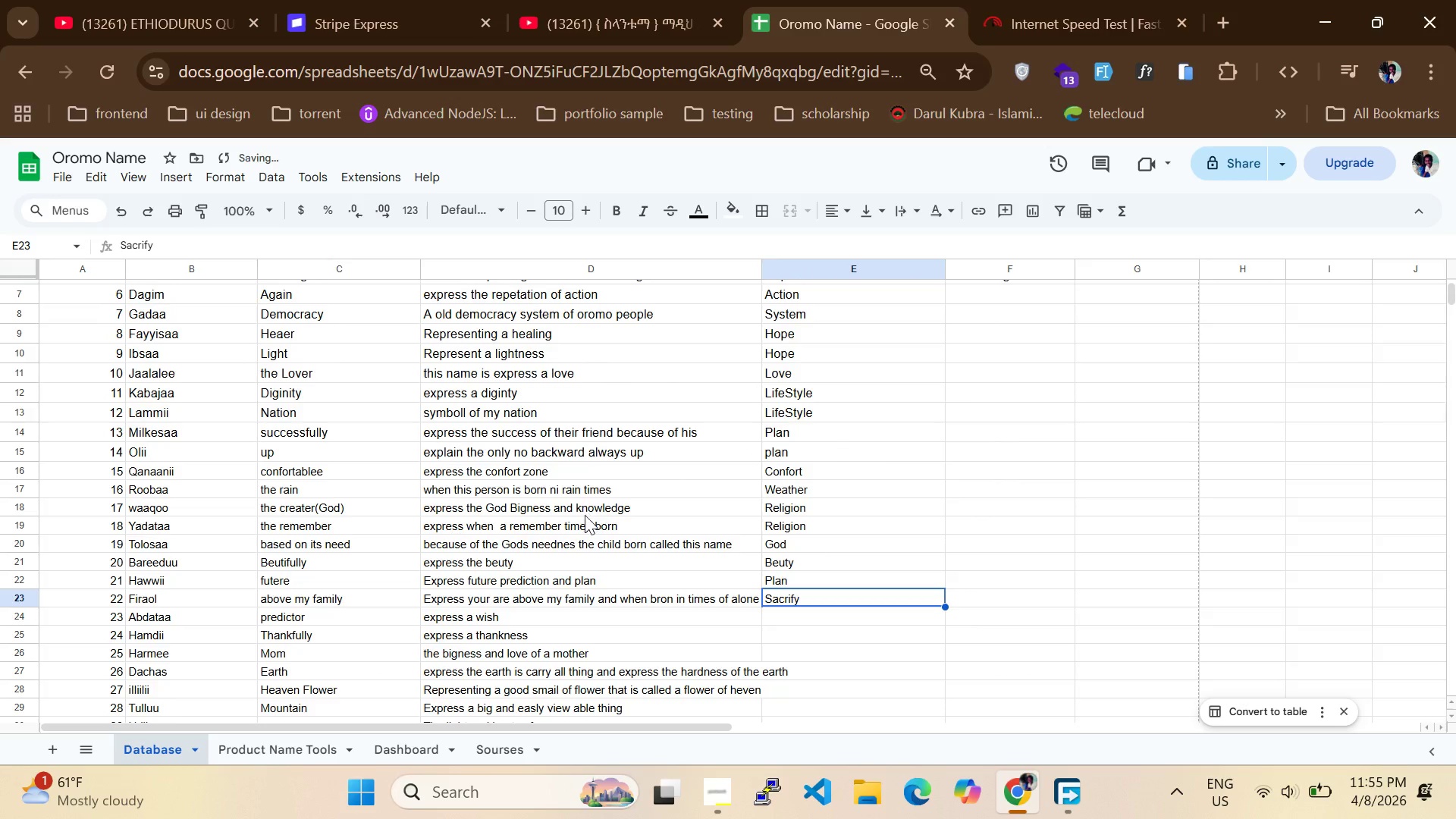 
scroll: coordinate [585, 515], scroll_direction: none, amount: 0.0
 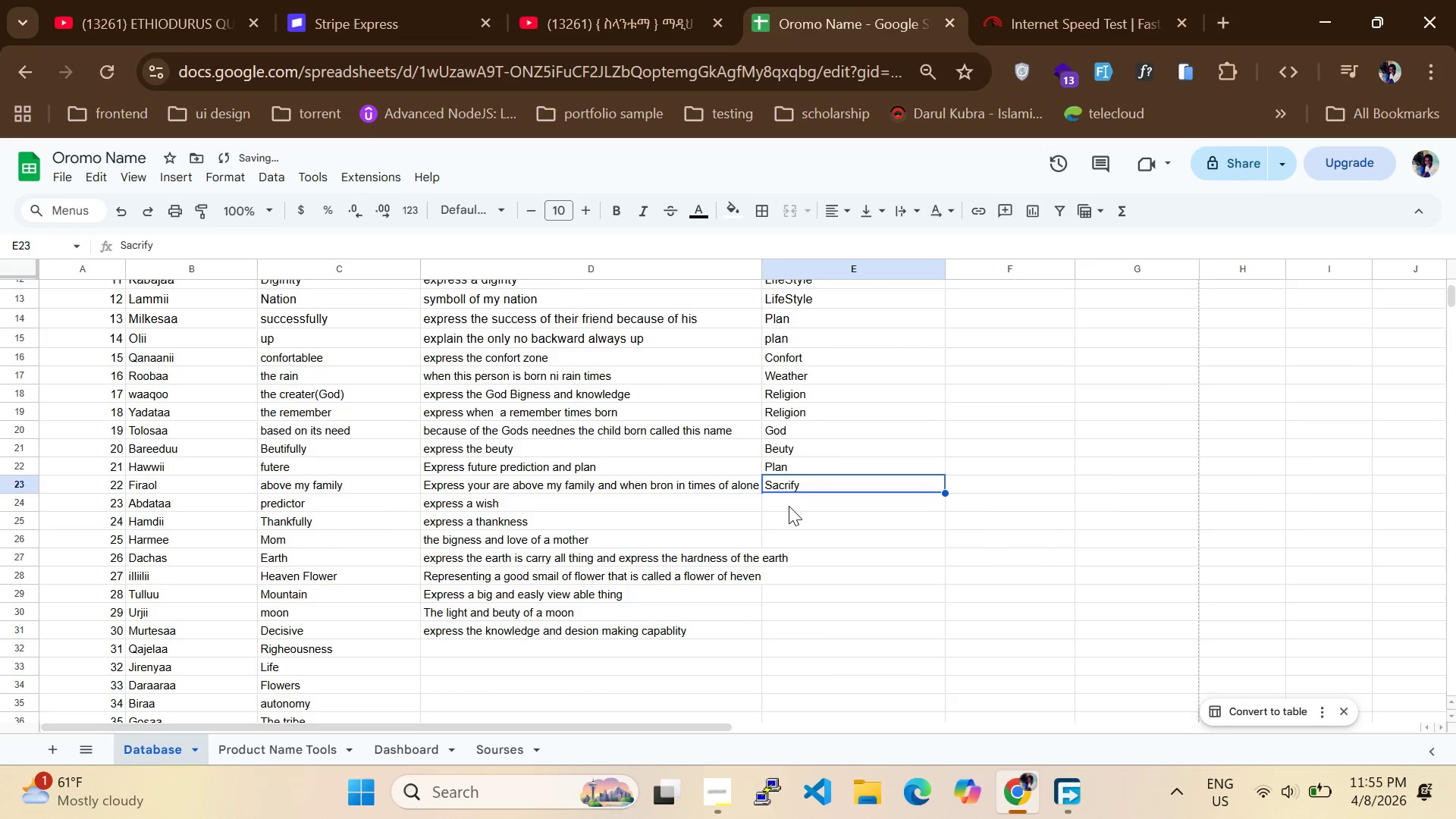 
double_click([787, 506])
 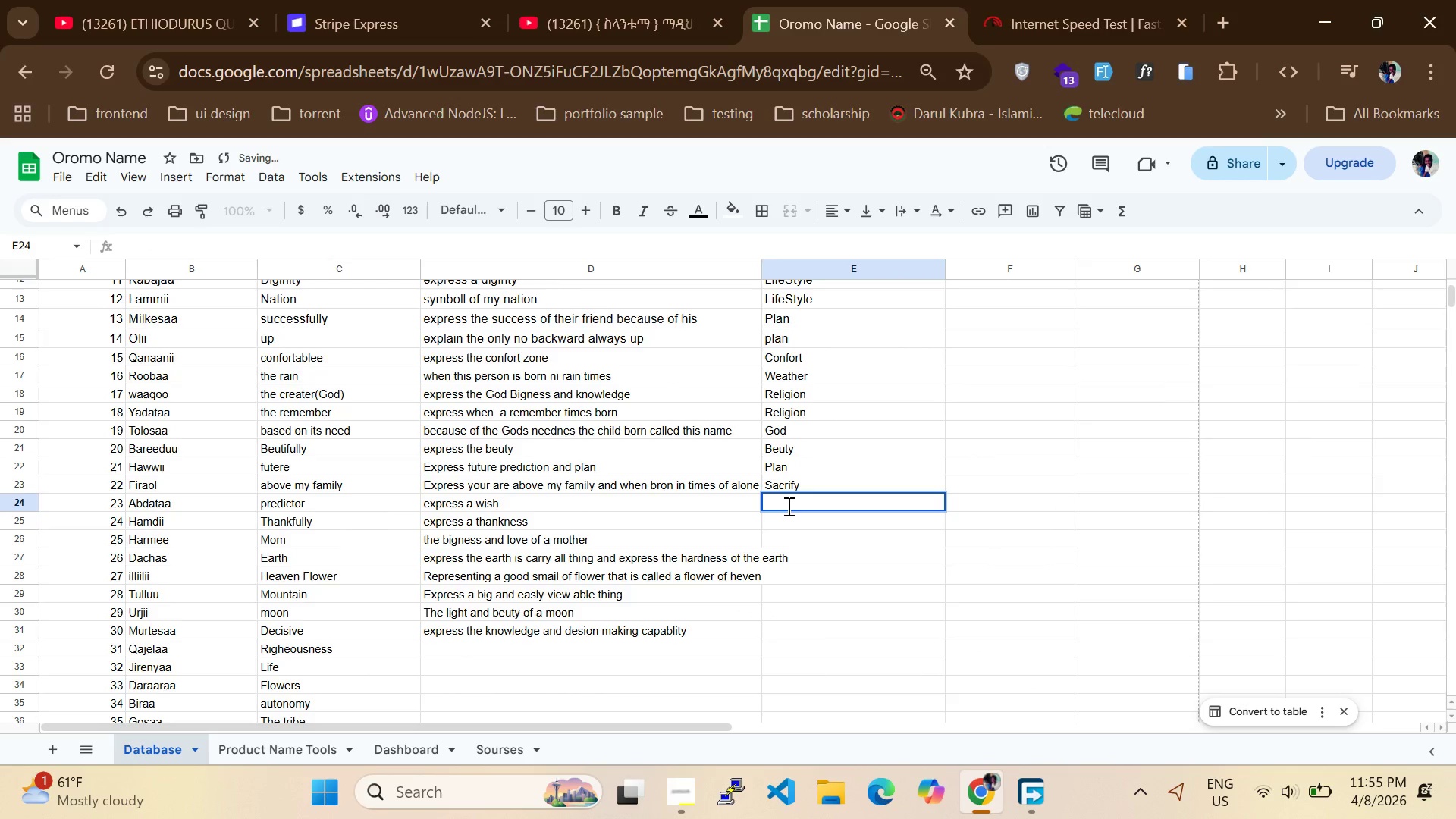 
type(Wish)
 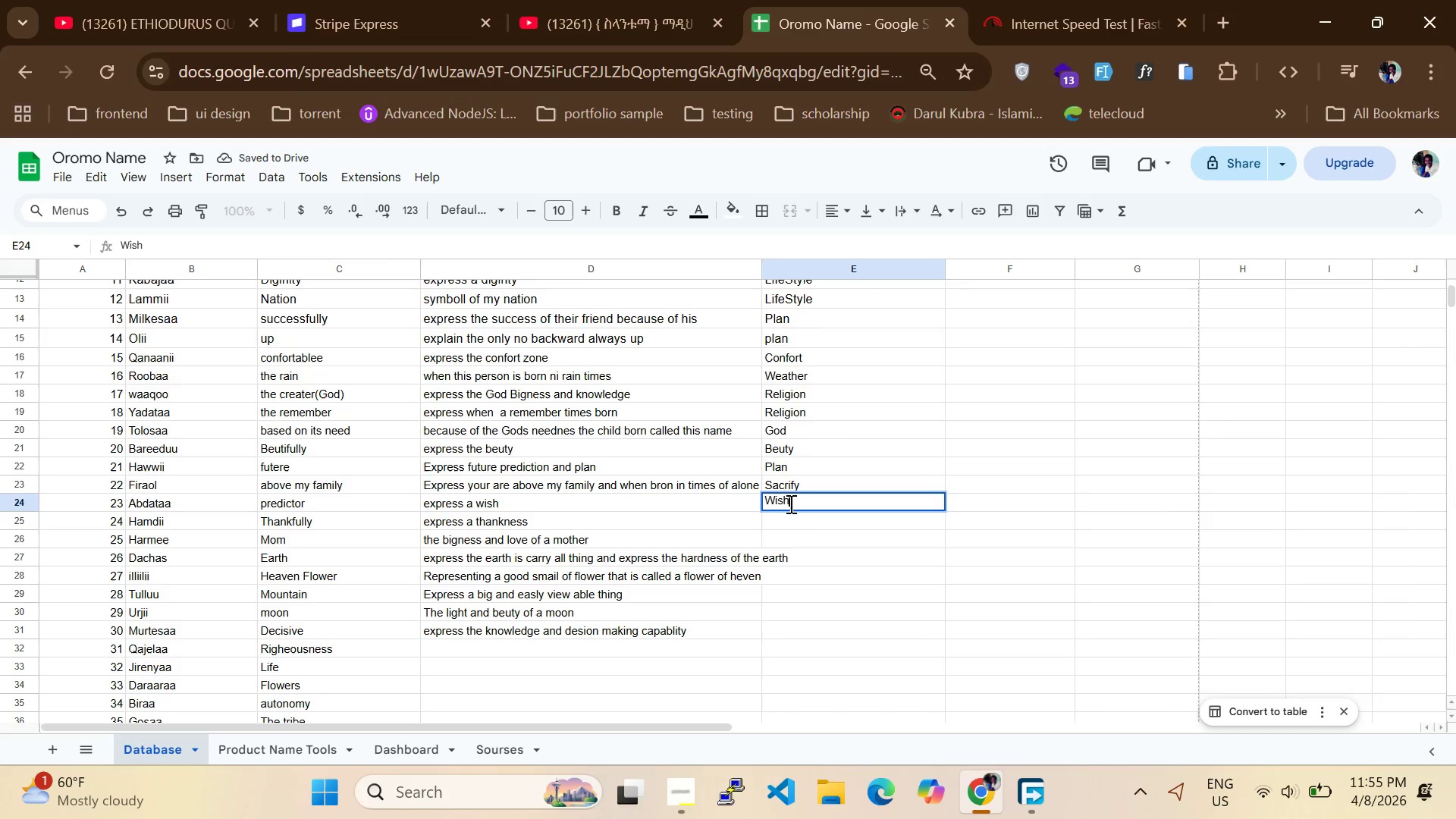 
left_click([799, 515])
 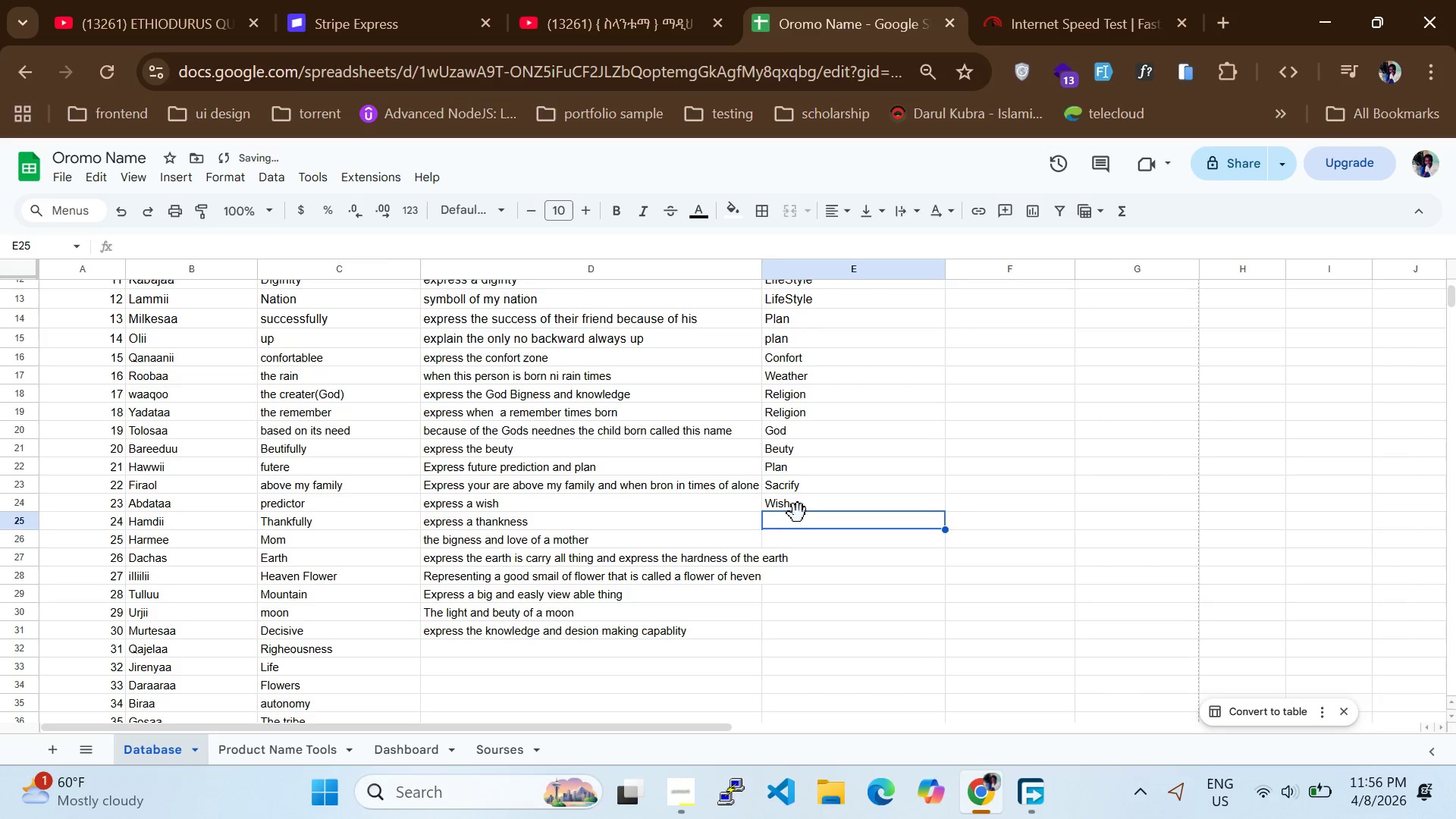 
type(Thankd)
key(Backspace)
type(fully)
 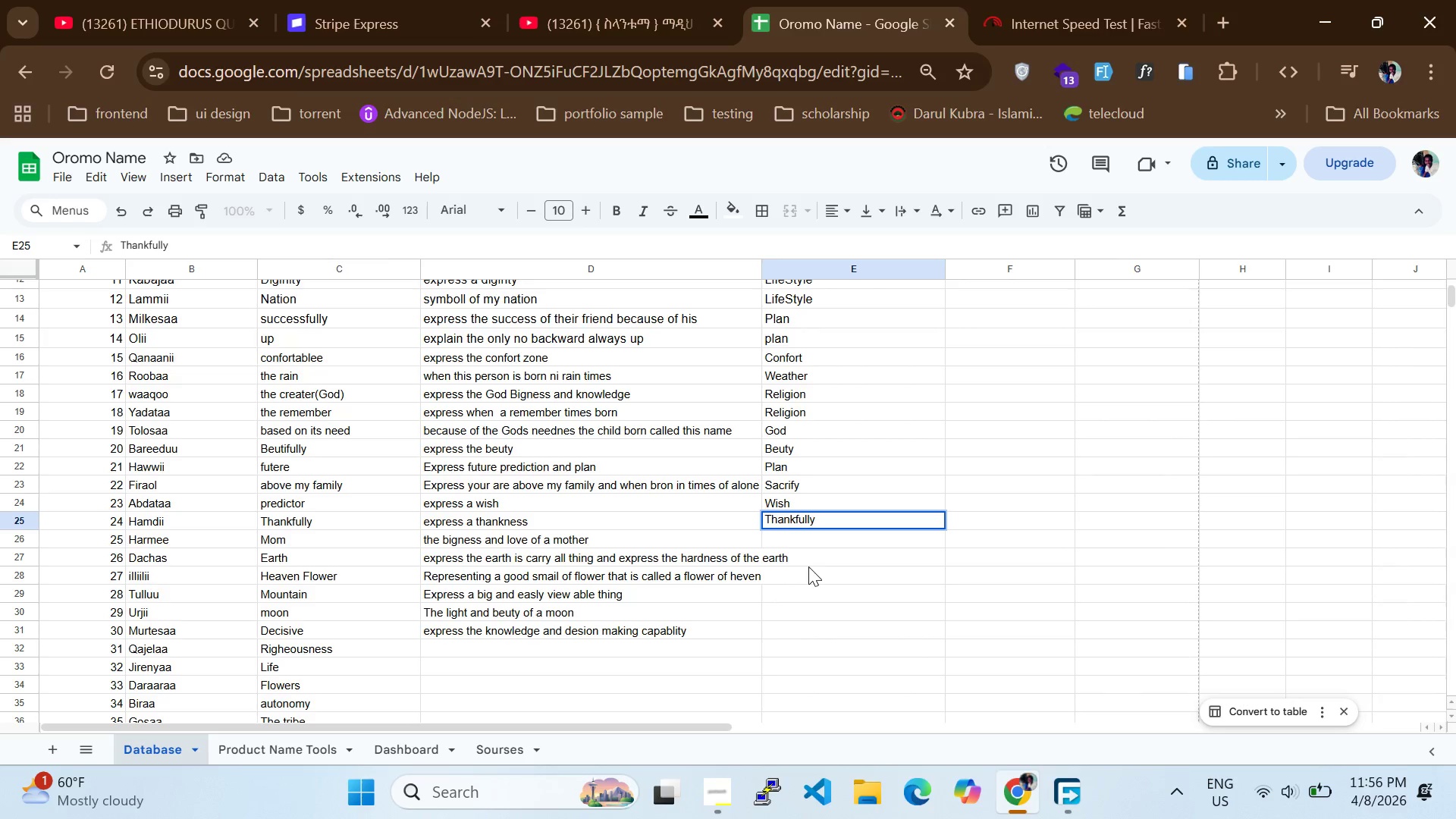 
left_click([731, 782])